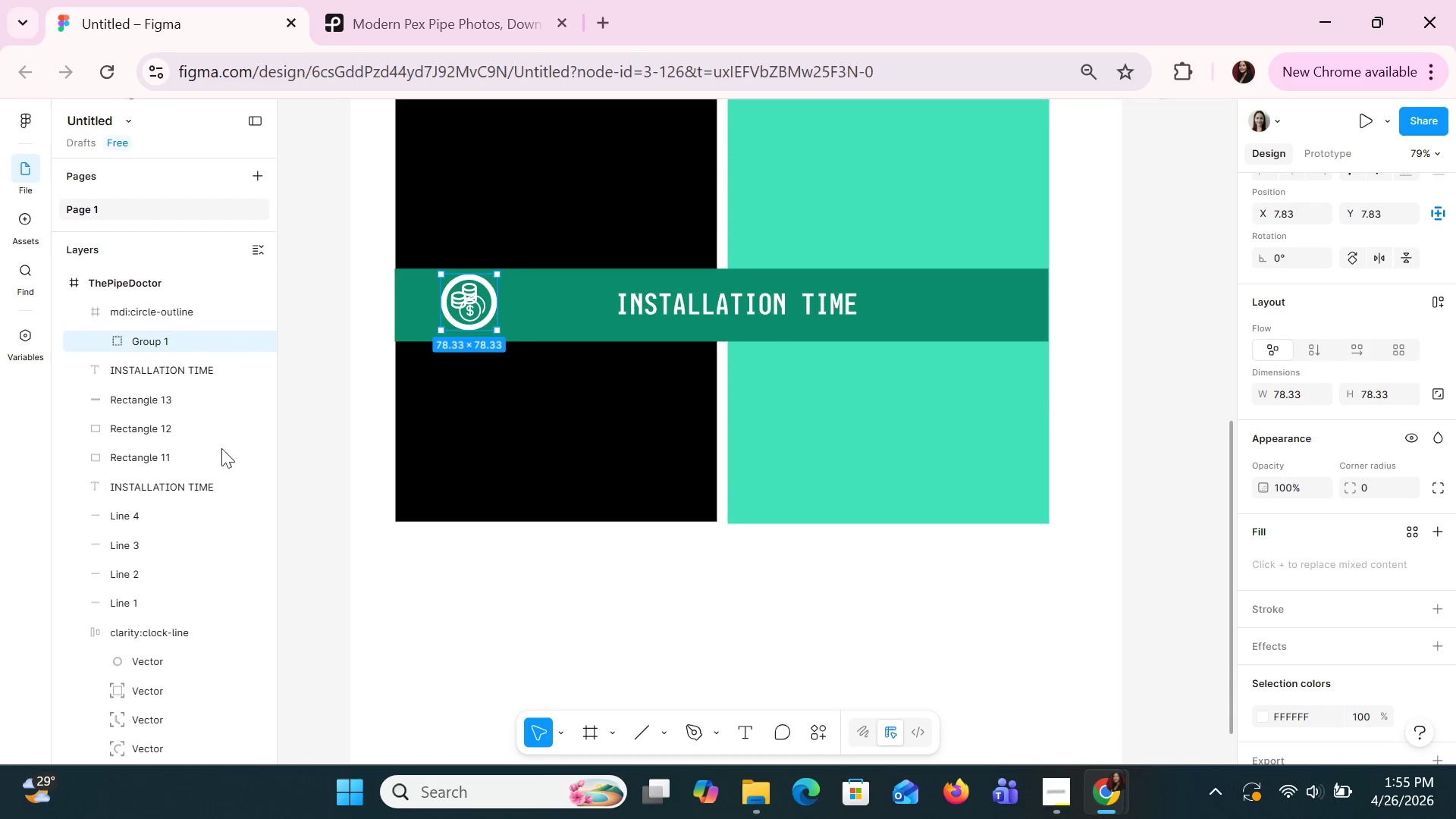 
double_click([179, 341])
 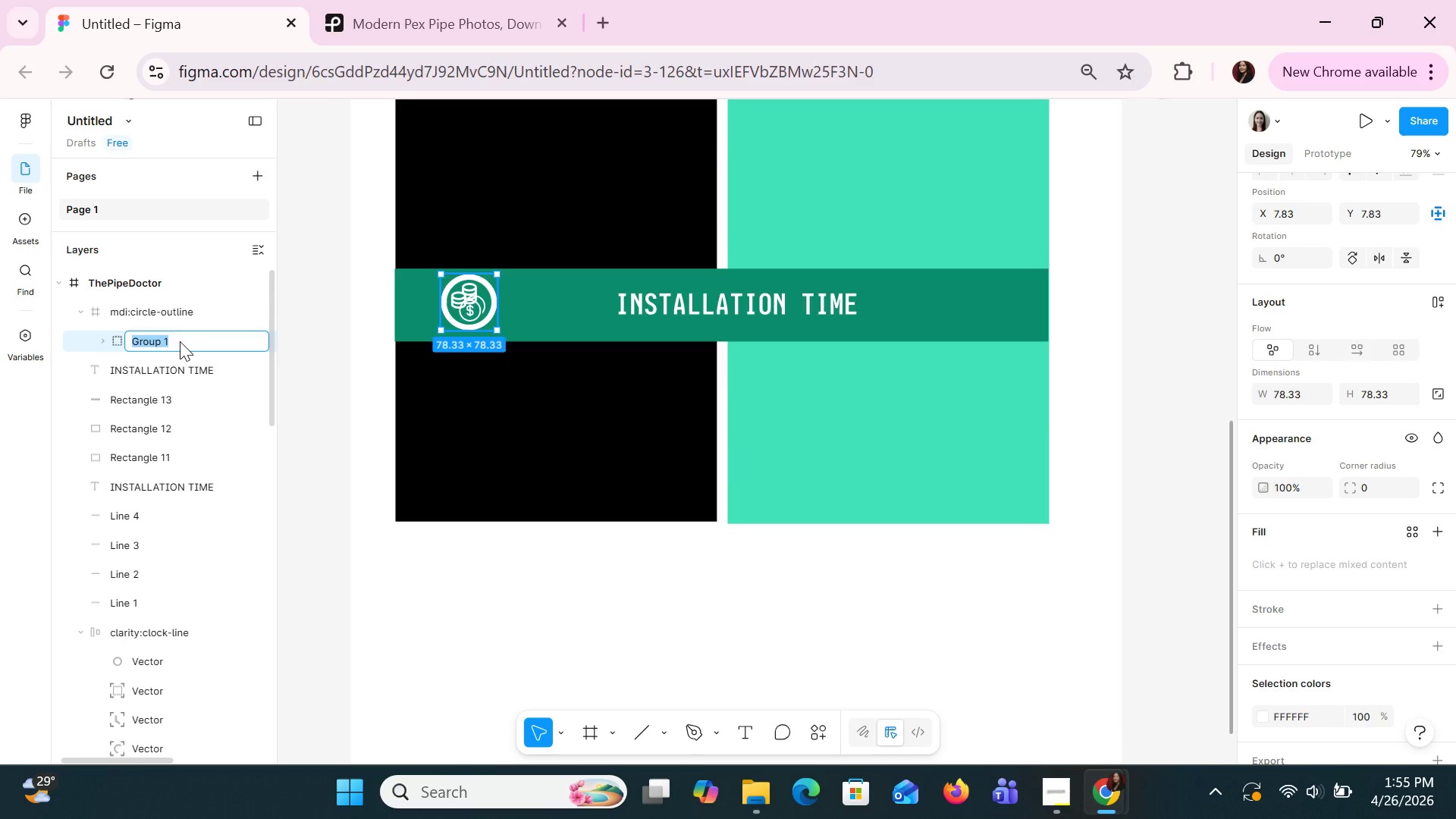 
type(dO)
key(Backspace)
key(Backspace)
type(iCON)
key(Backspace)
key(Backspace)
key(Backspace)
key(Backspace)
type(Icon?dollar)
key(Backspace)
key(Backspace)
key(Backspace)
key(Backspace)
key(Backspace)
key(Backspace)
key(Backspace)
type(/Dollar')
key(Backspace)
 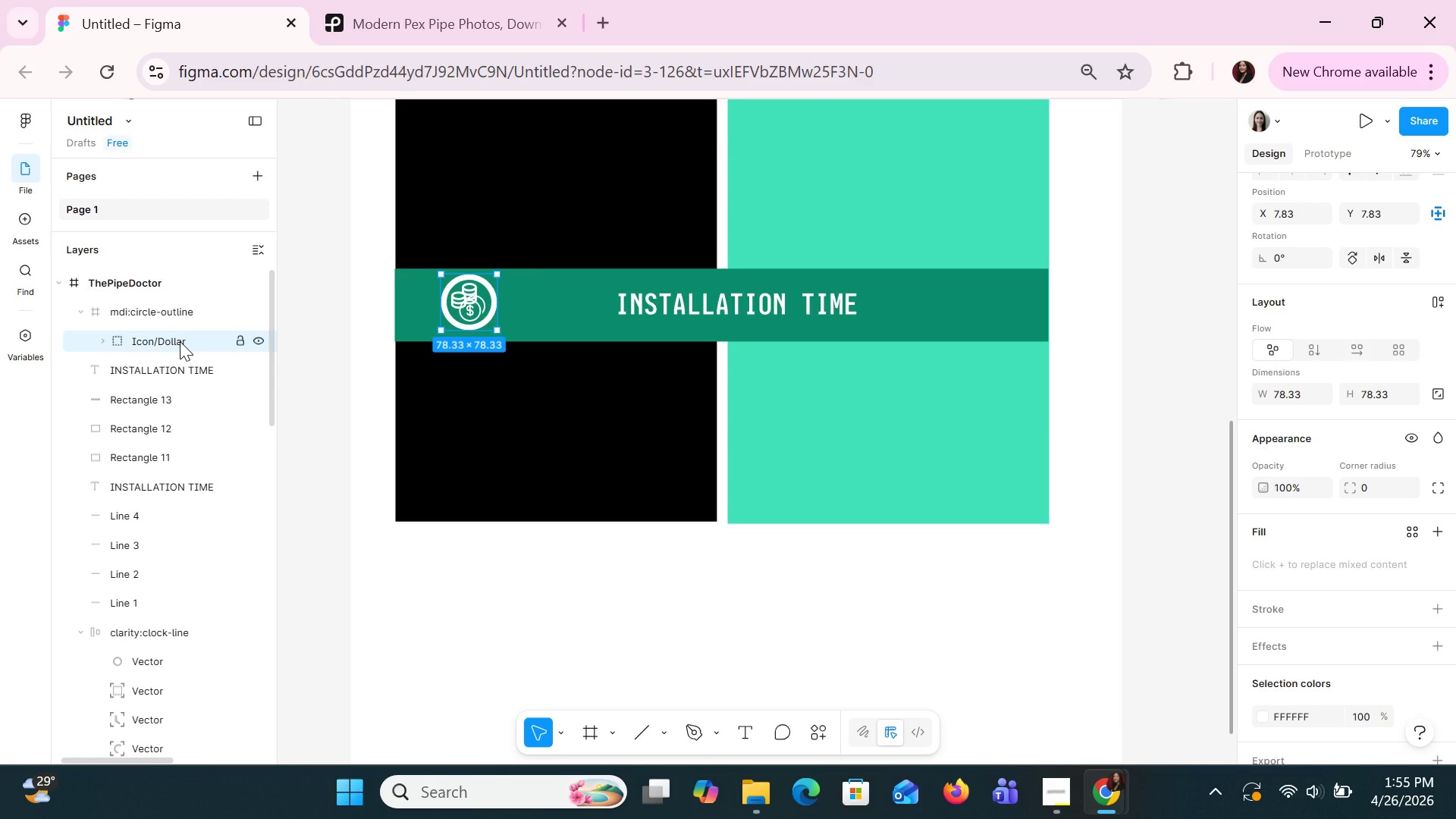 
 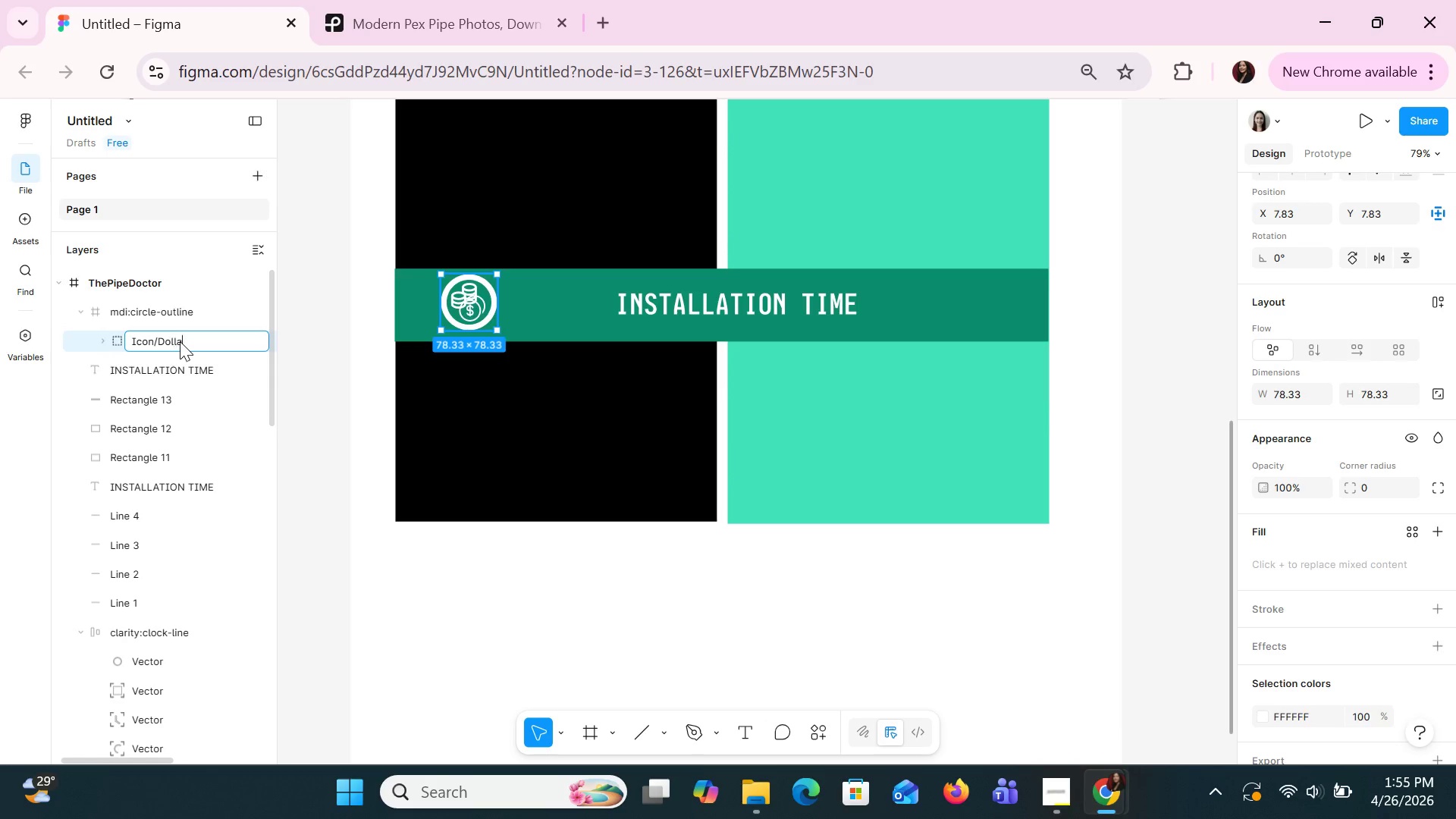 
key(Enter)
 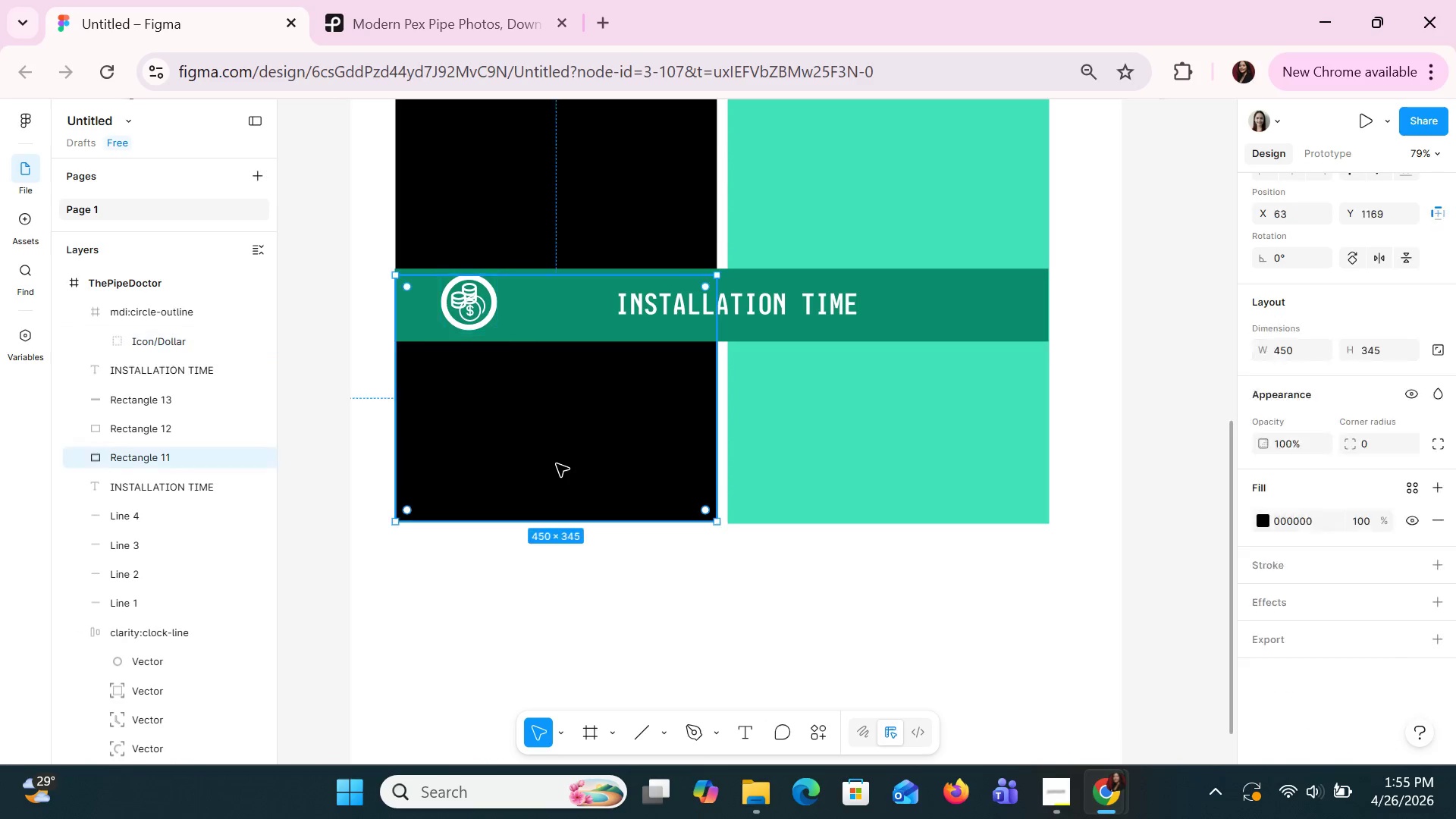 
wait(5.05)
 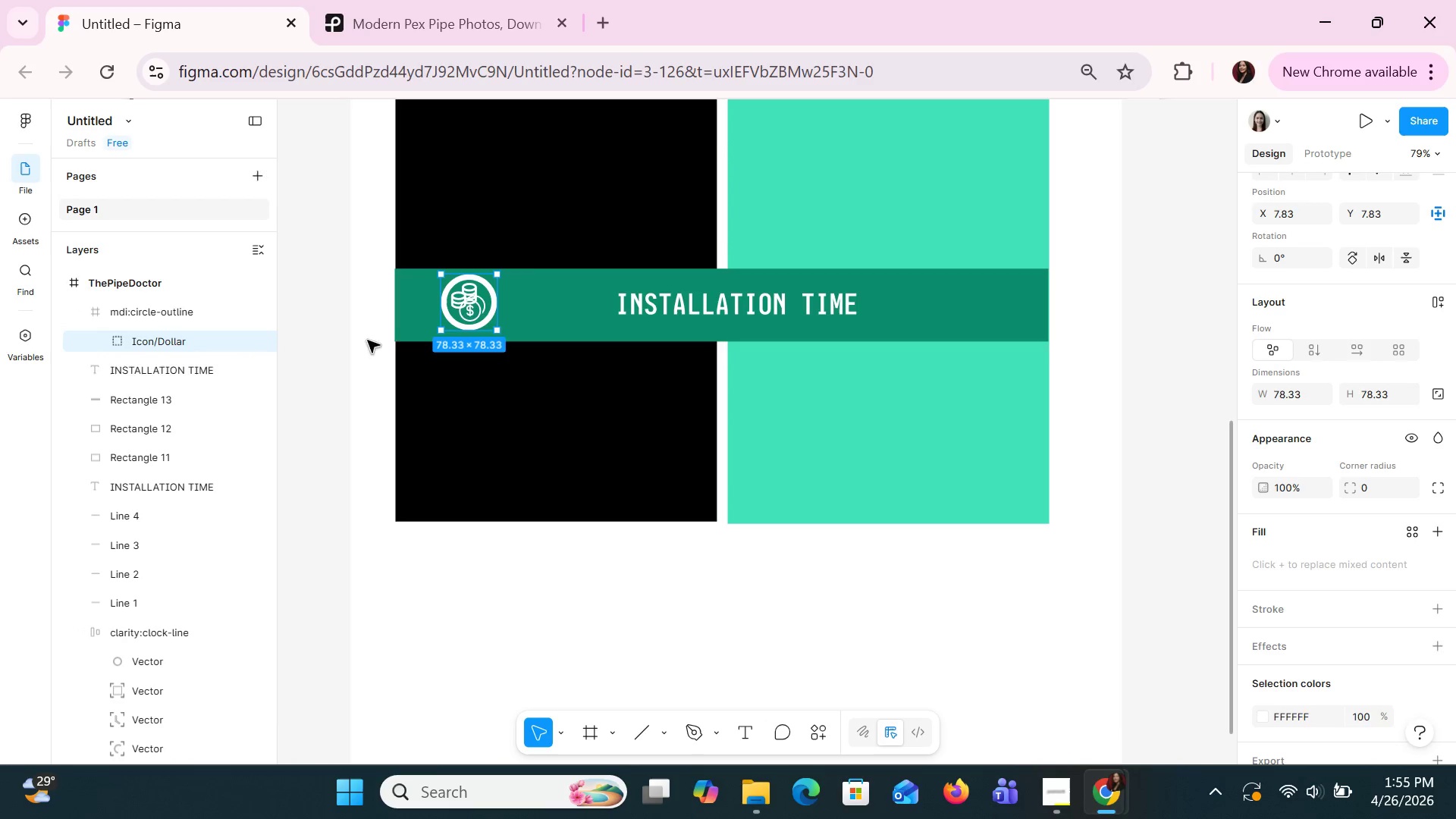 
left_click([486, 300])
 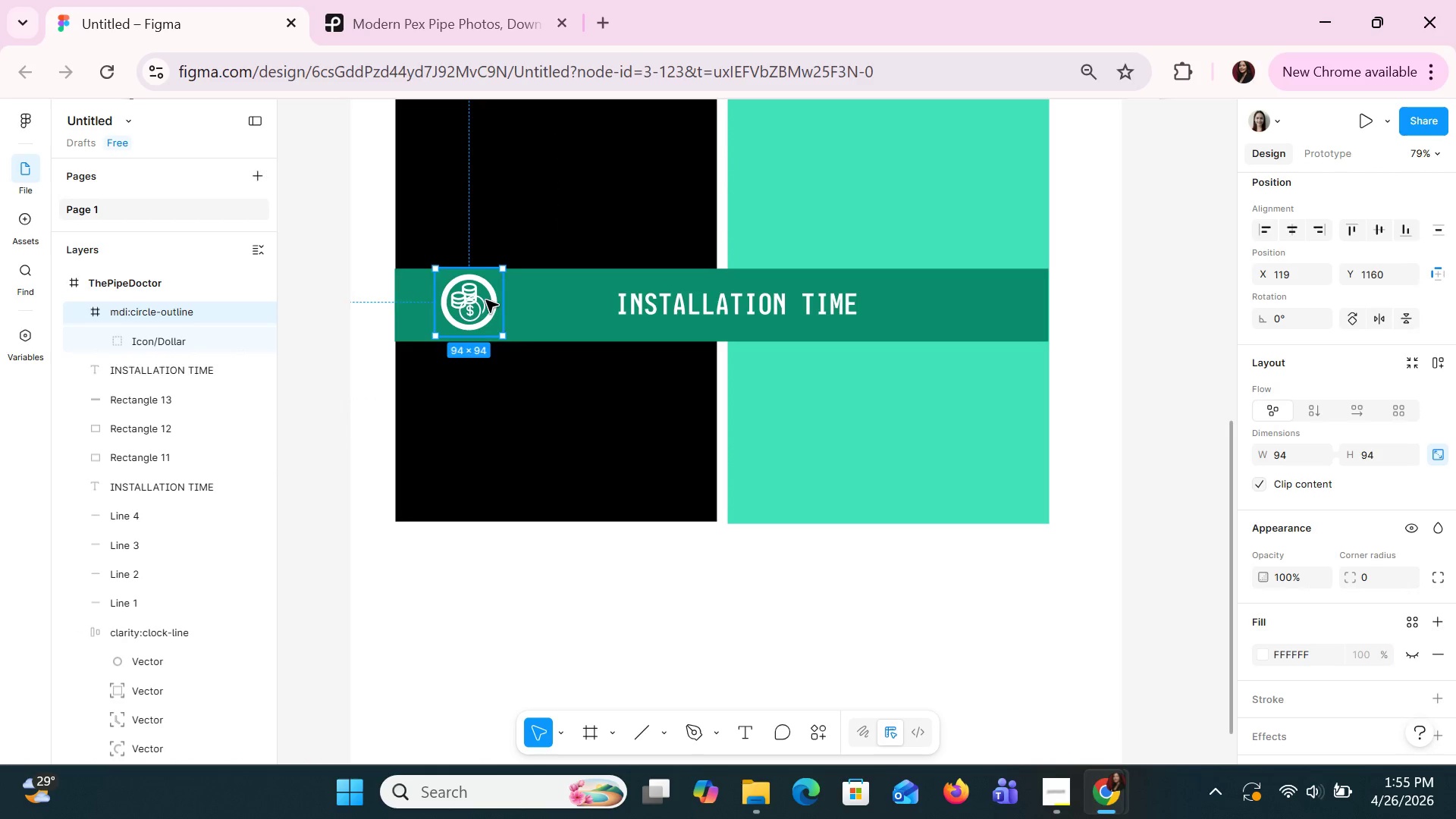 
key(ArrowDown)
 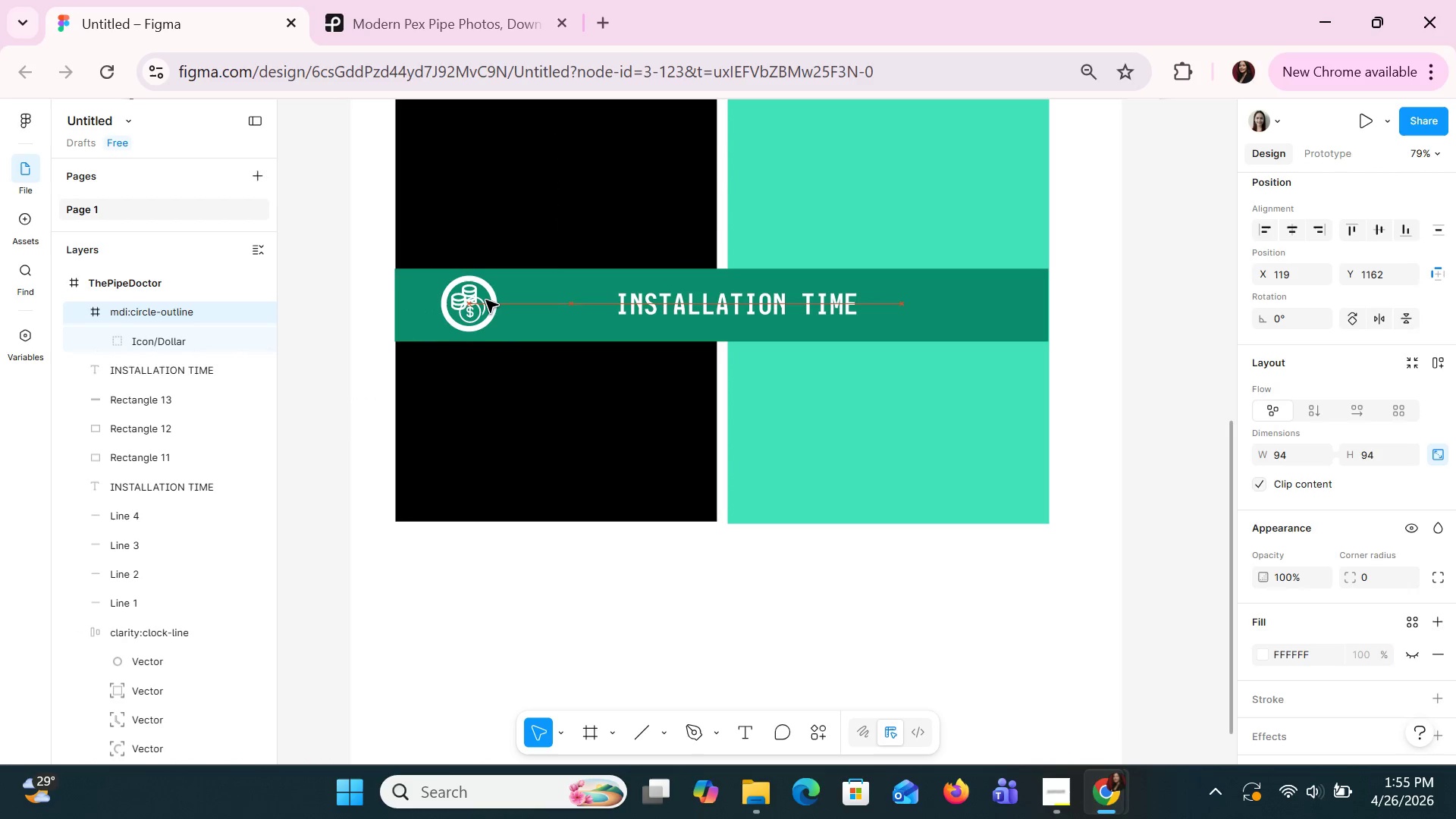 
key(ArrowDown)
 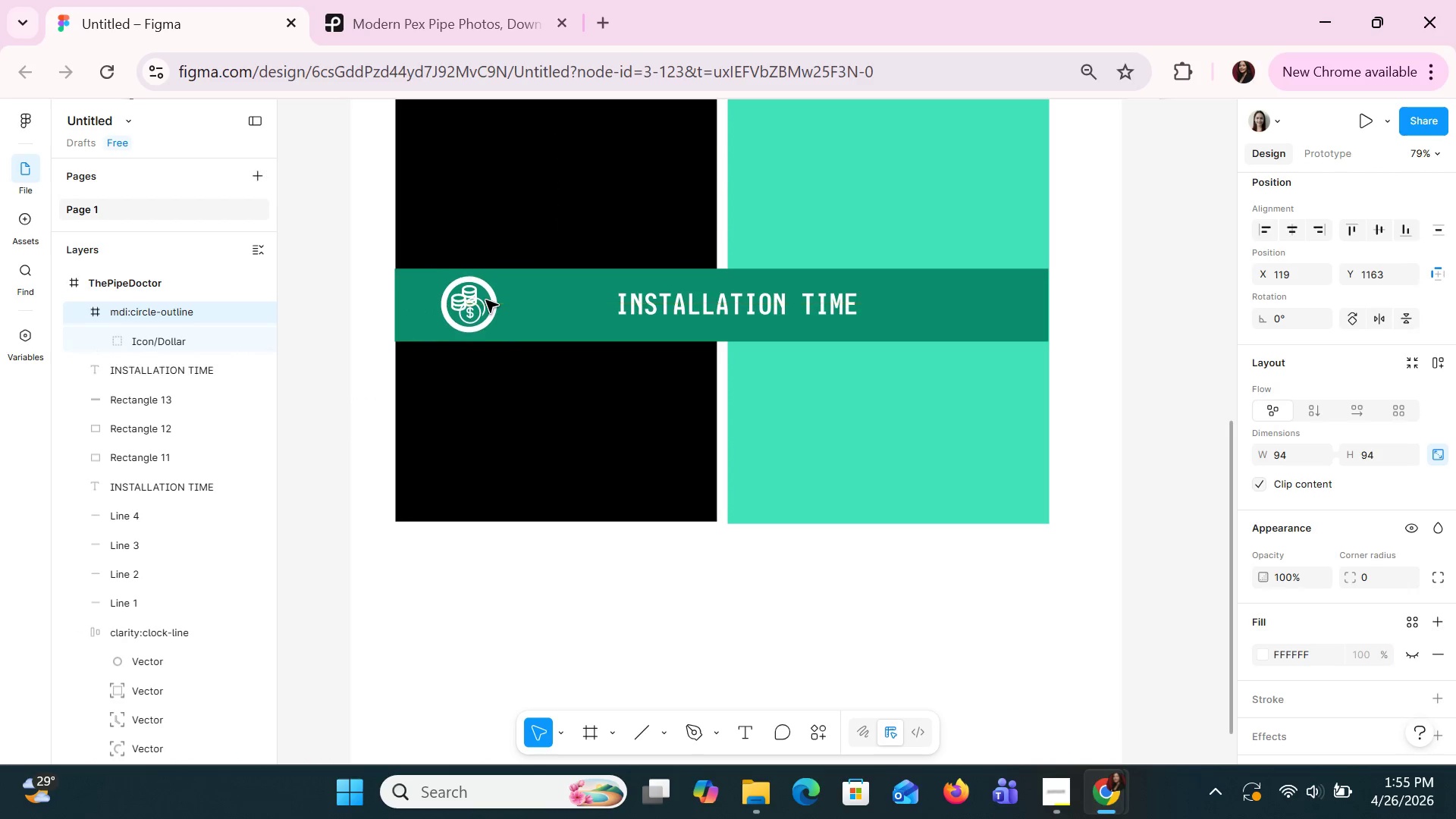 
key(ArrowDown)
 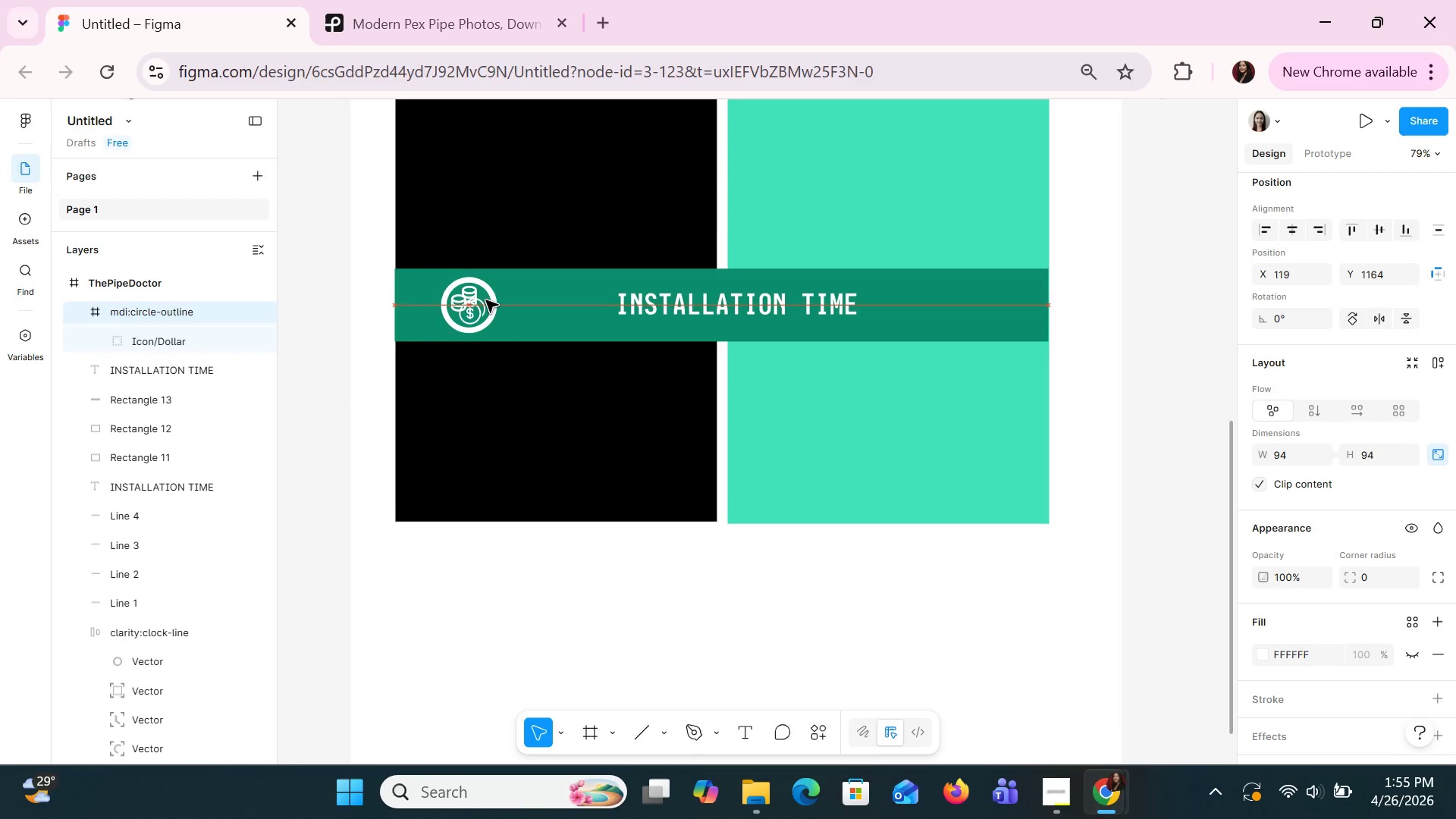 
key(ArrowDown)
 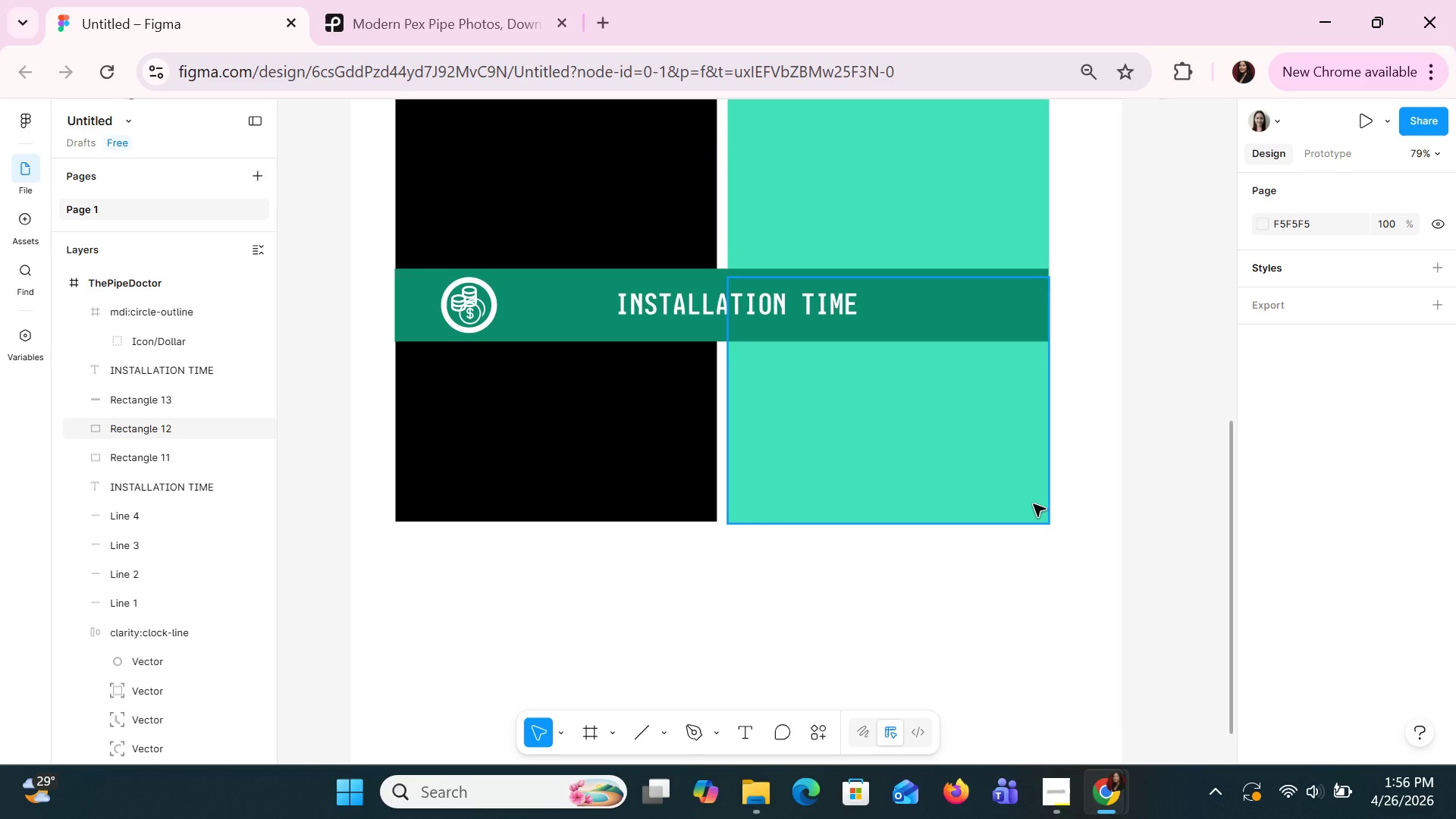 
hold_key(key=ControlLeft, duration=0.81)
scroll: coordinate [1033, 504], scroll_direction: down, amount: 1.0
 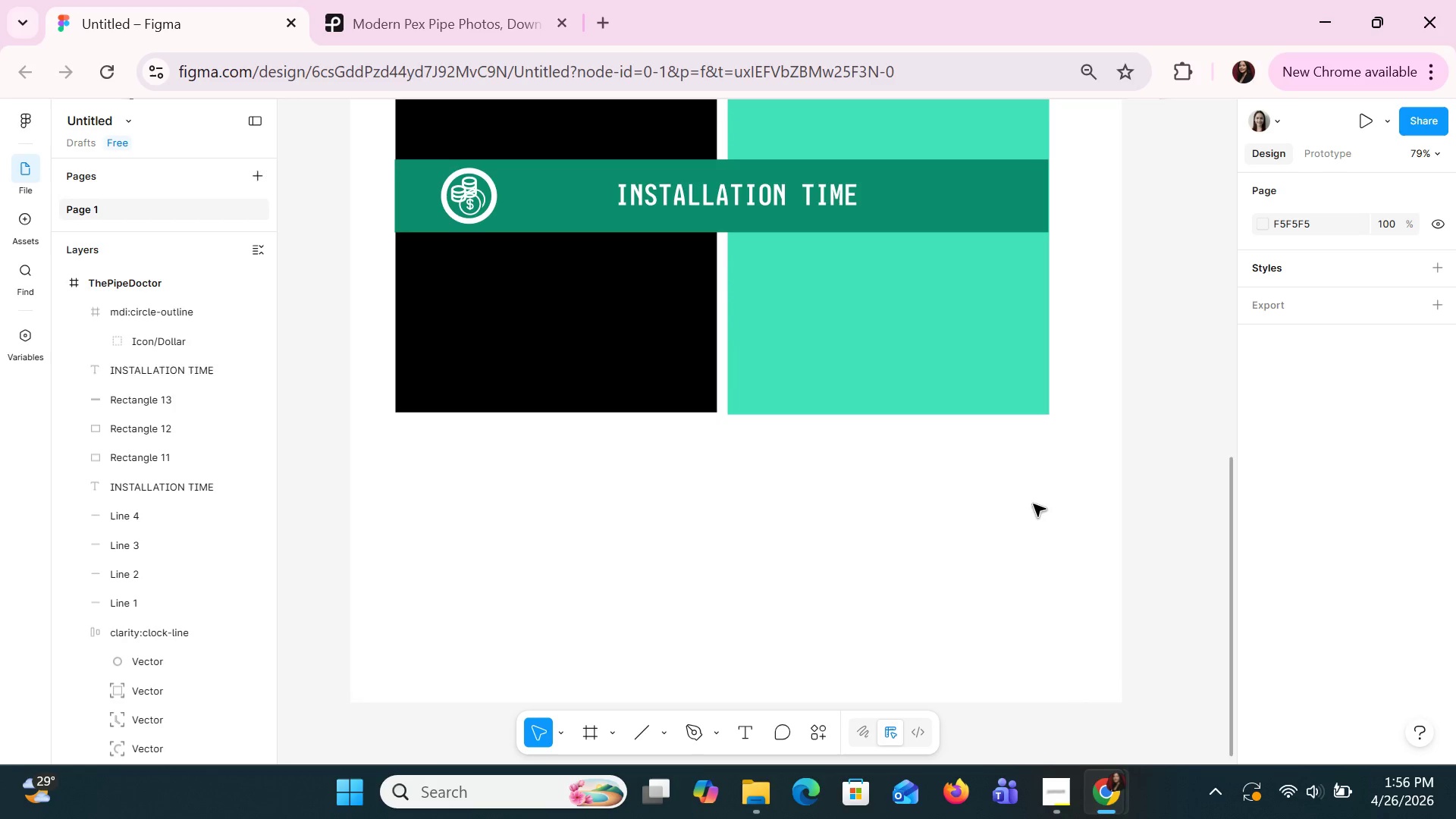 
scroll: coordinate [1033, 504], scroll_direction: none, amount: 0.0
 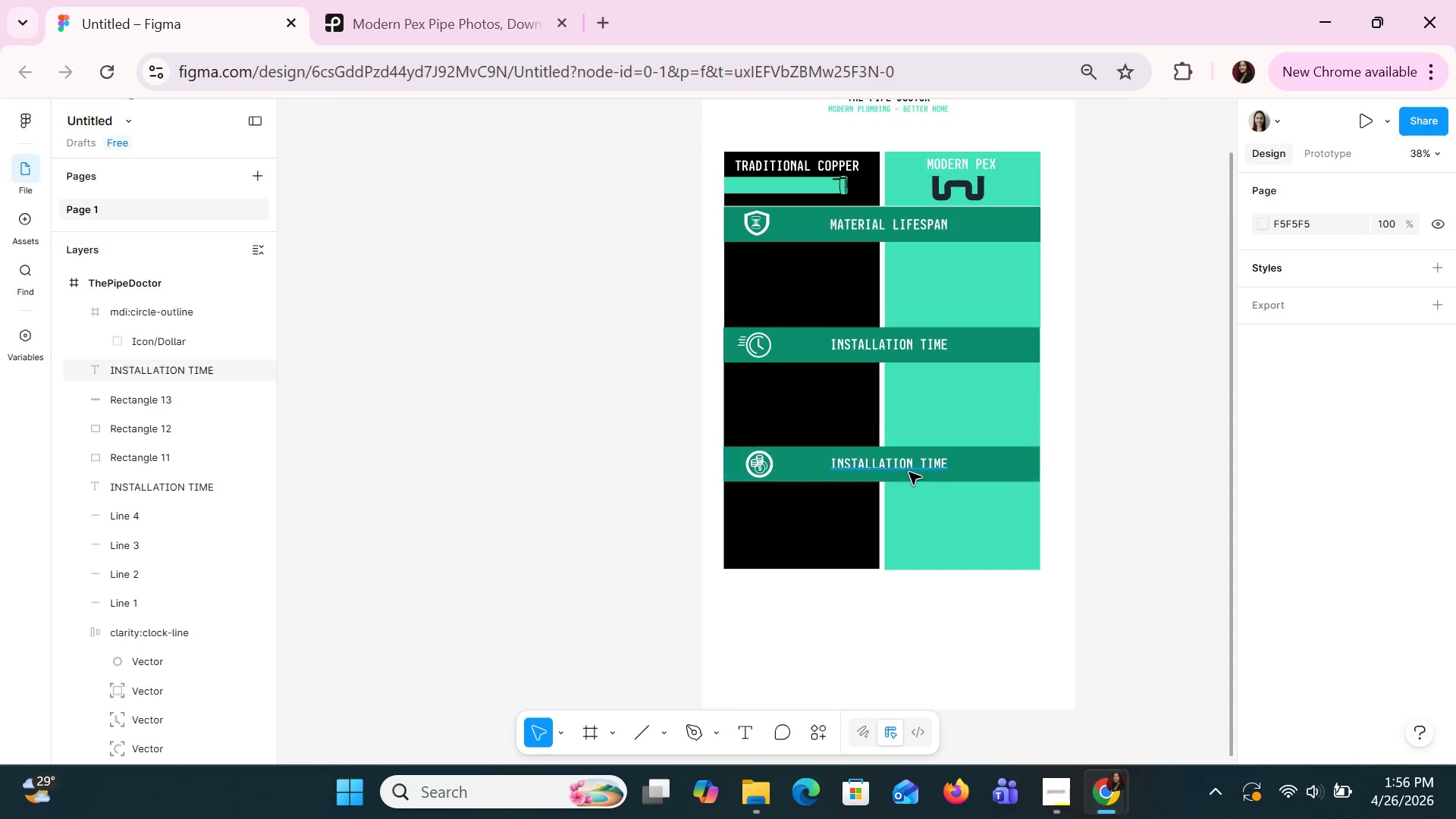 
double_click([909, 461])
 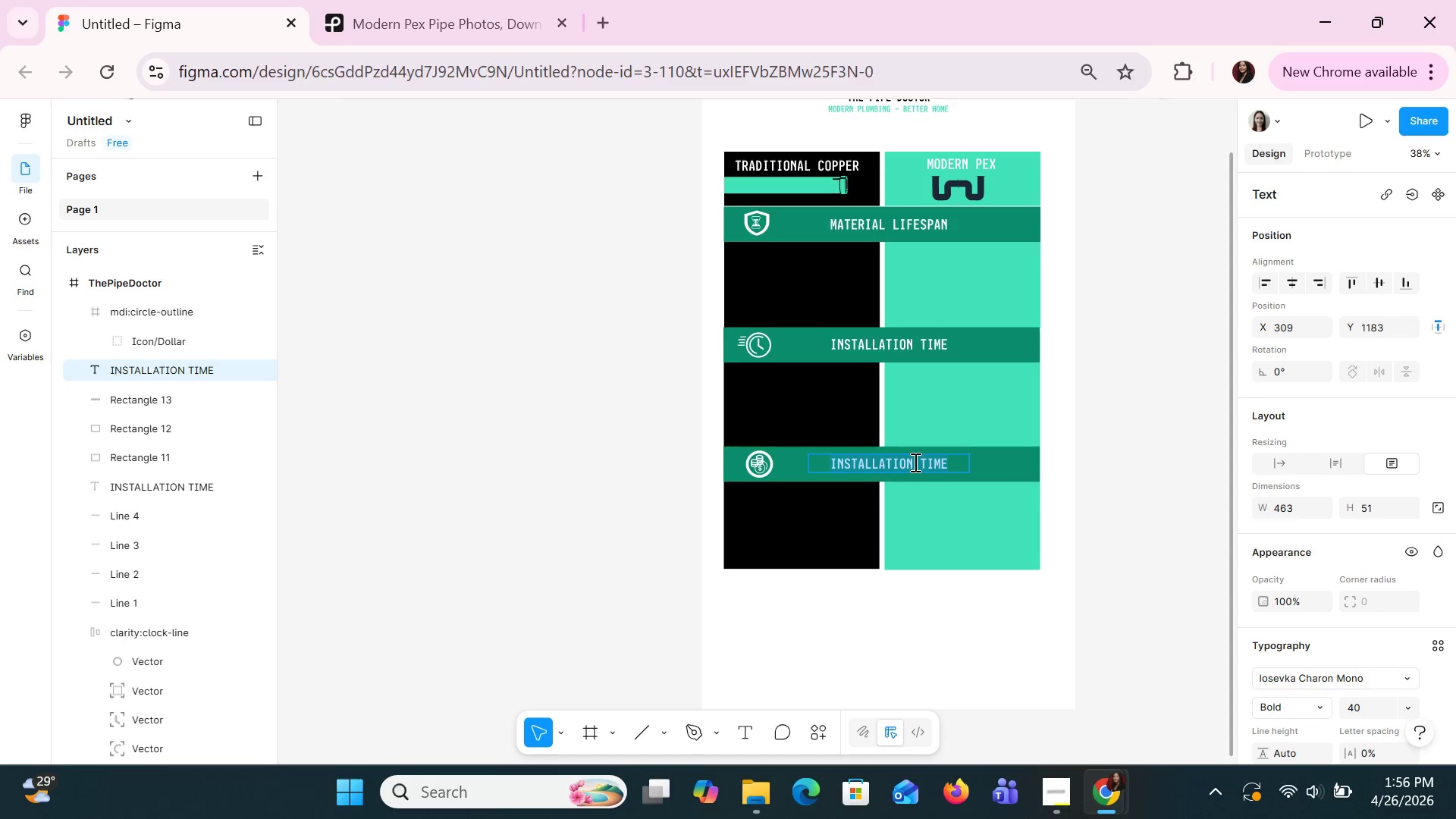 
wait(7.12)
 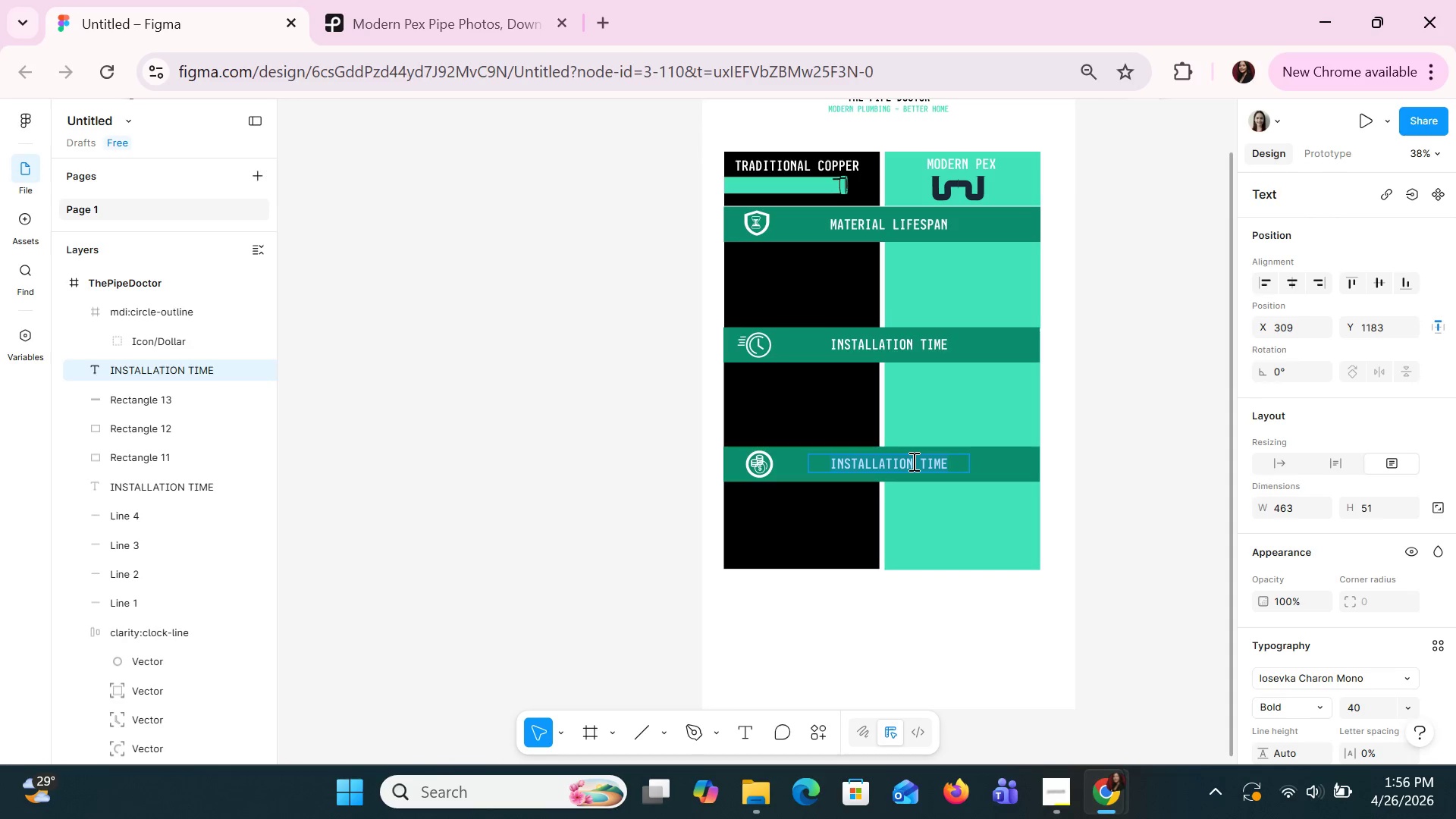 
type(Cost)
key(Backspace)
key(Backspace)
key(Backspace)
type(OST ()
 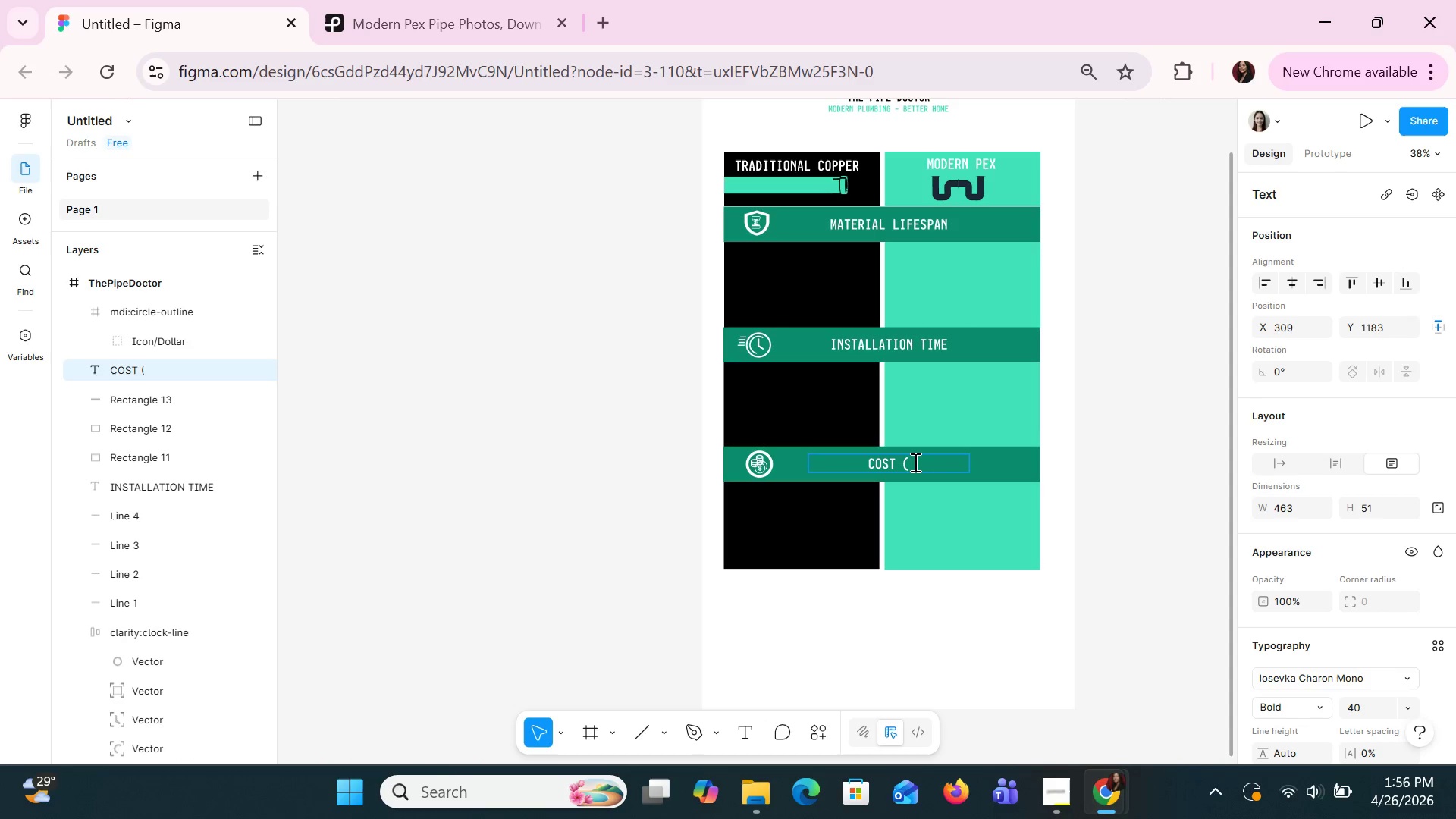 
key(Alt+AltLeft)
 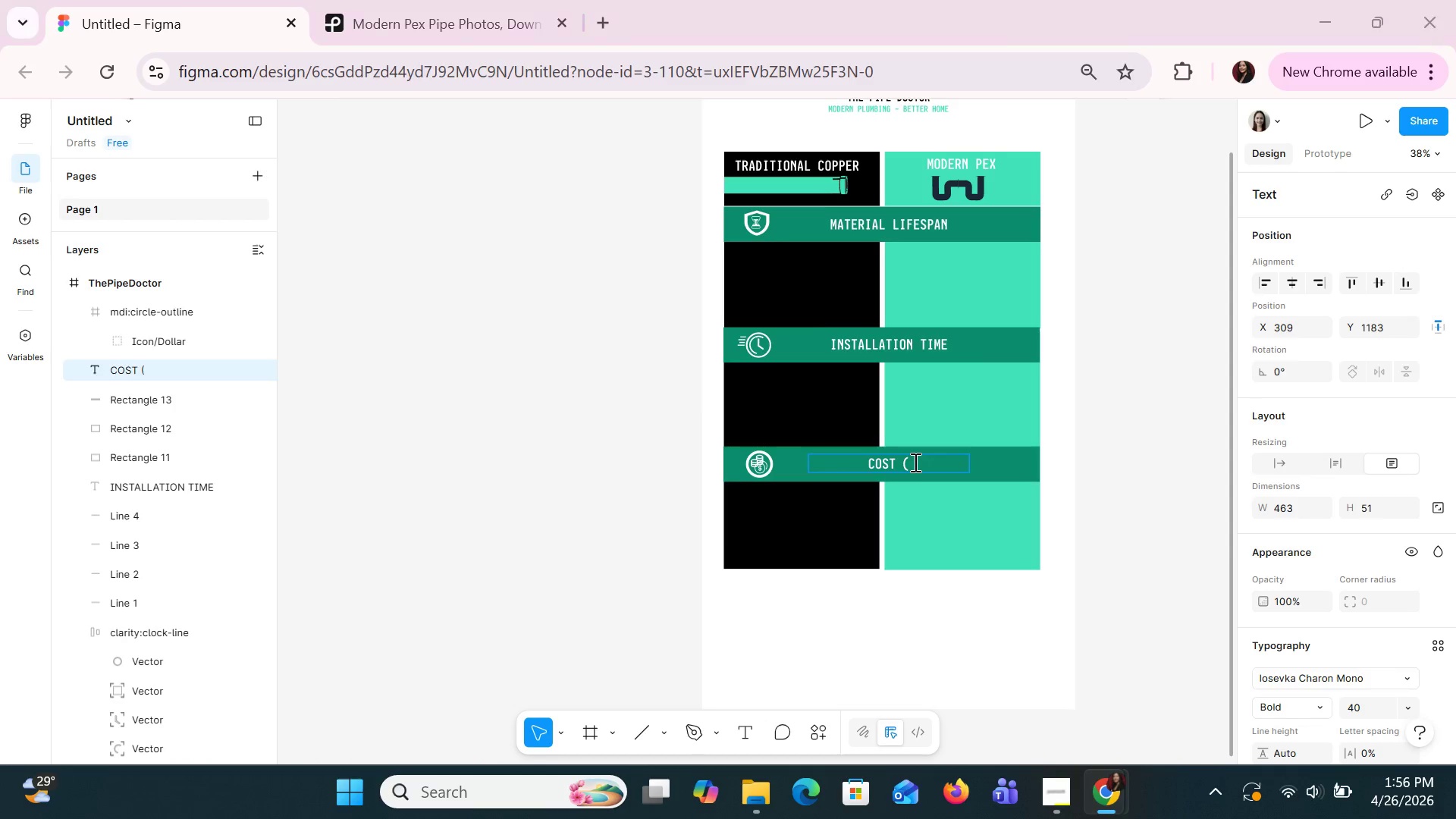 
key(Alt+Tab)